 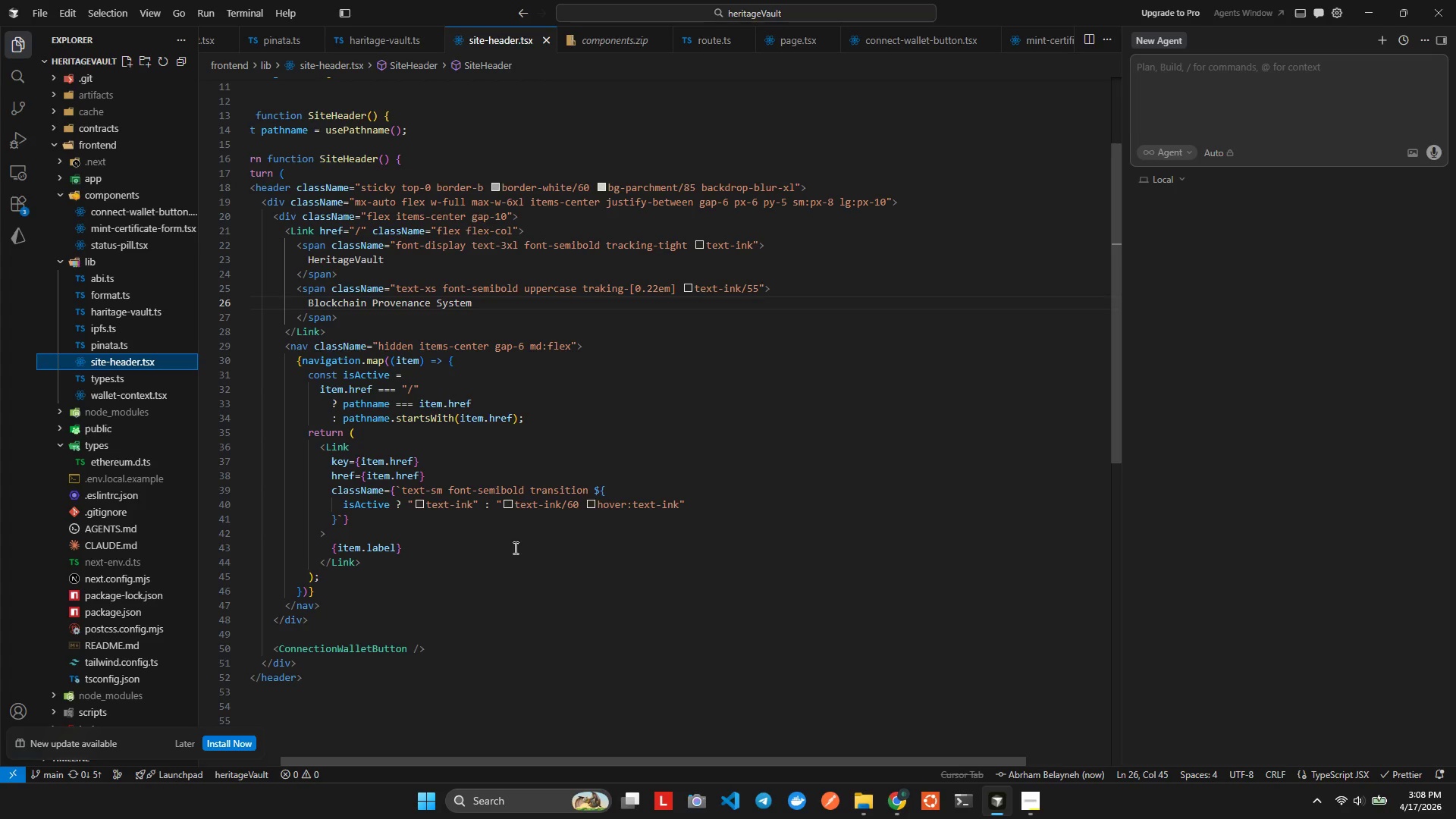 
left_click_drag(start_coordinate=[112, 362], to_coordinate=[102, 196])
 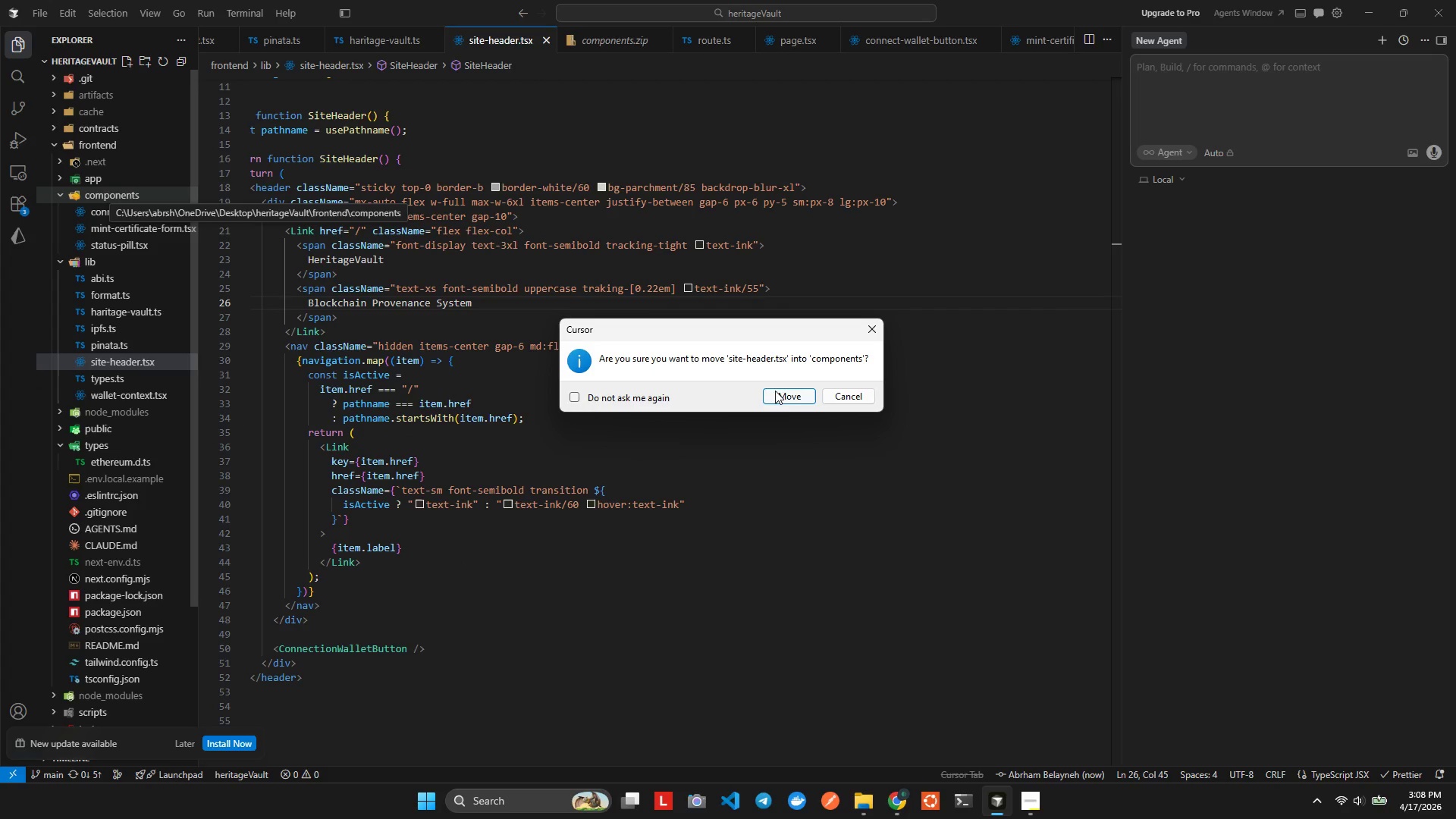 
left_click([788, 401])
 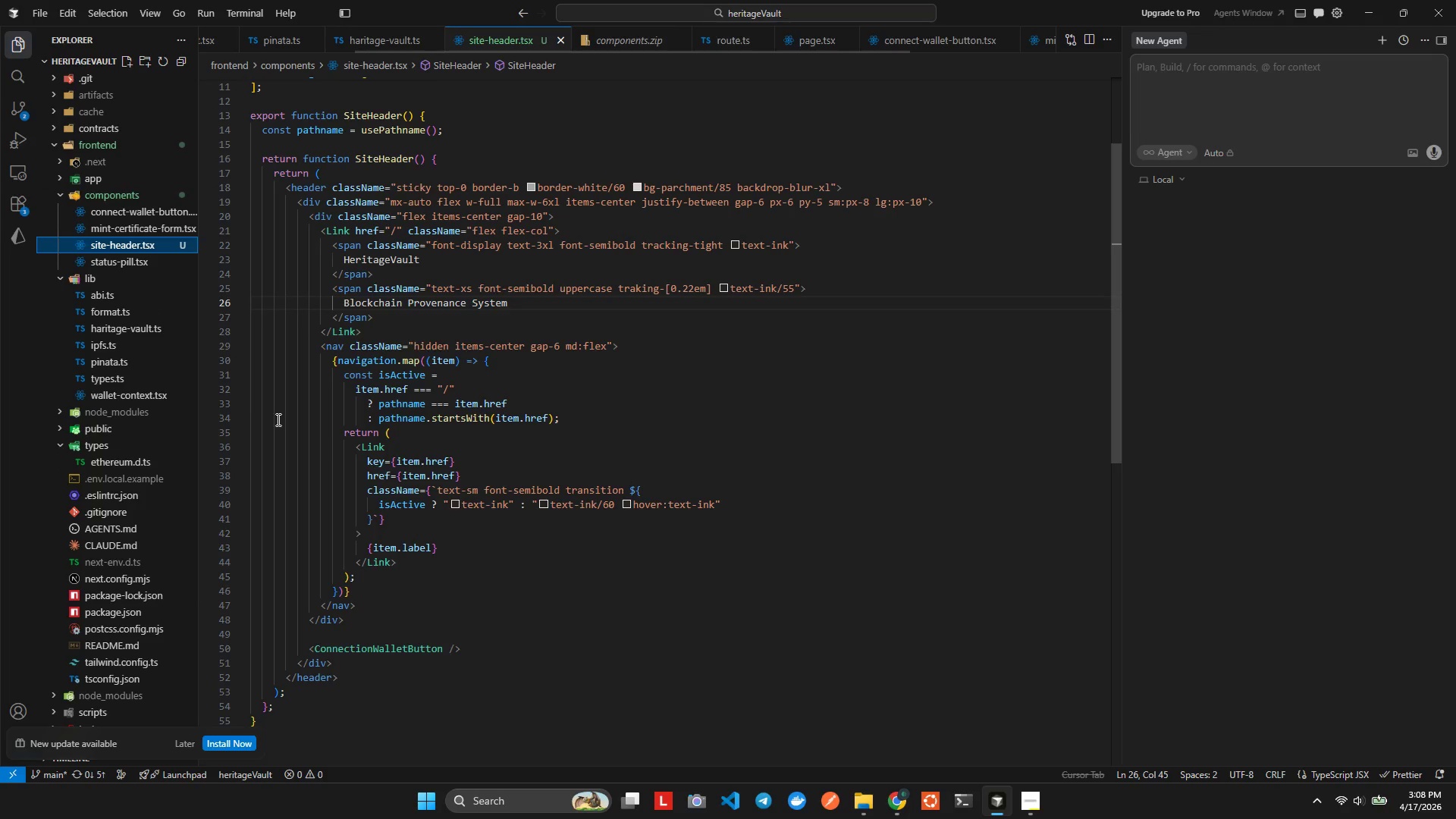 
left_click([150, 240])
 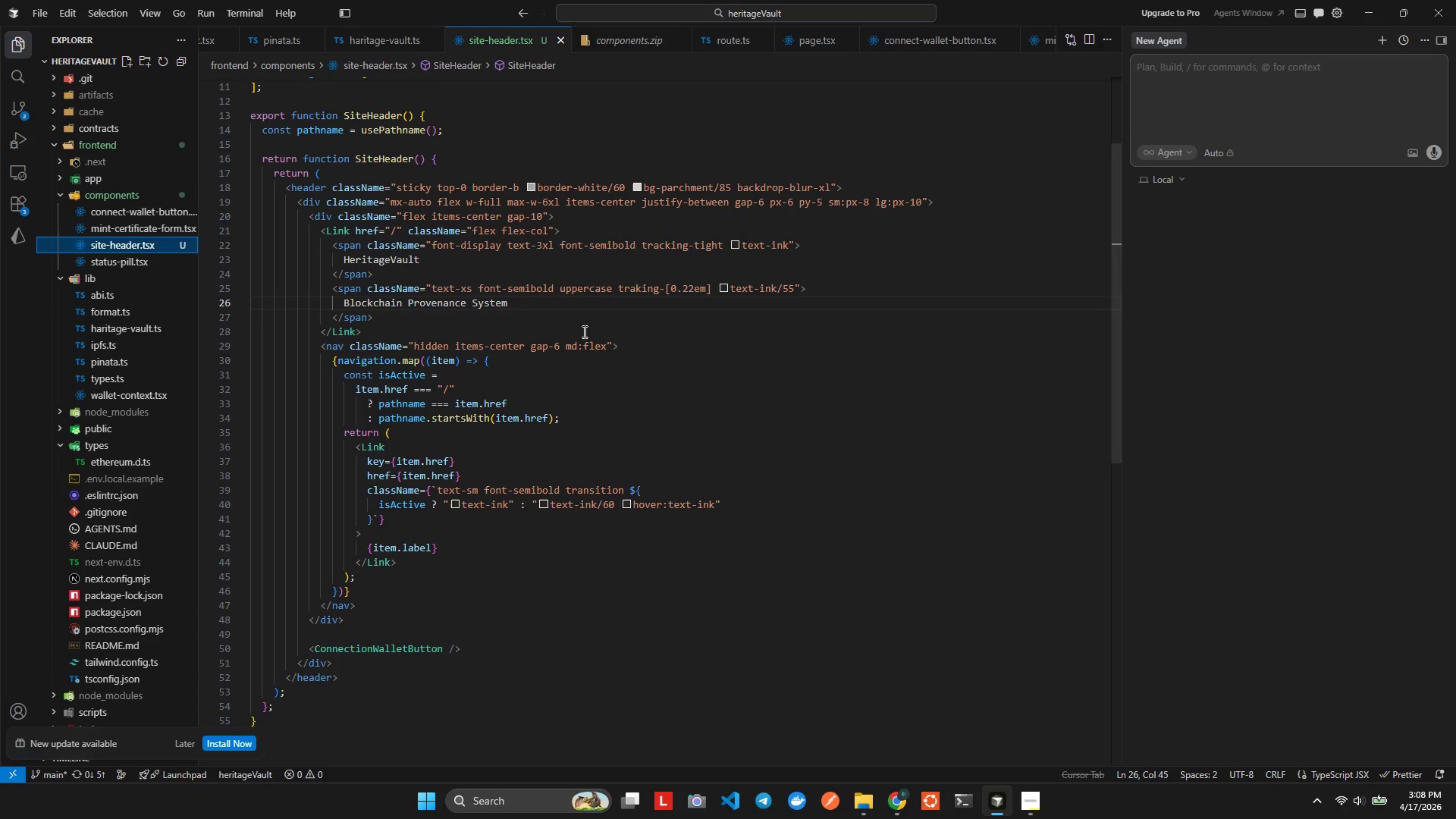 
scroll: coordinate [596, 340], scroll_direction: up, amount: 14.0
 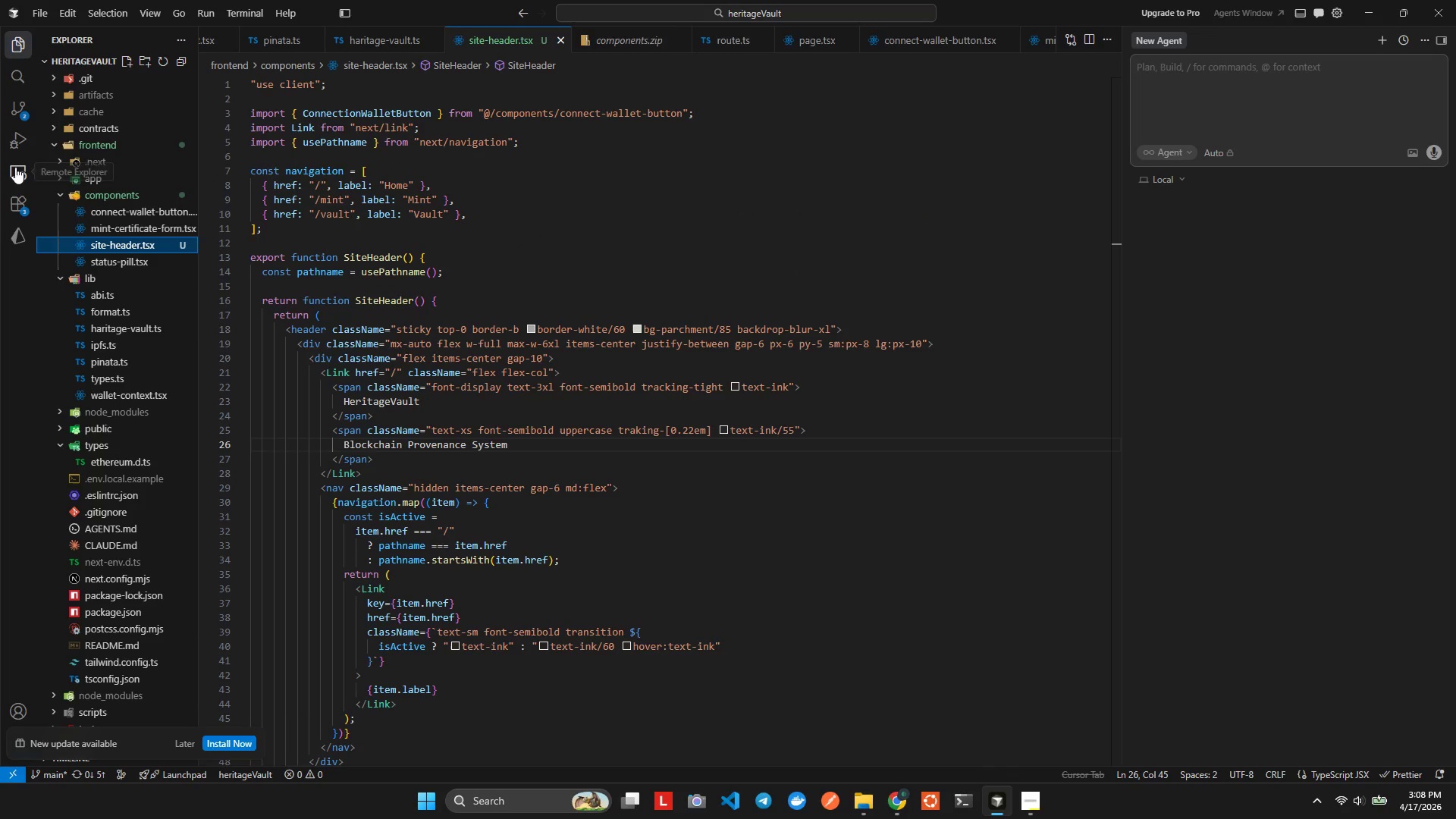 
left_click([15, 123])
 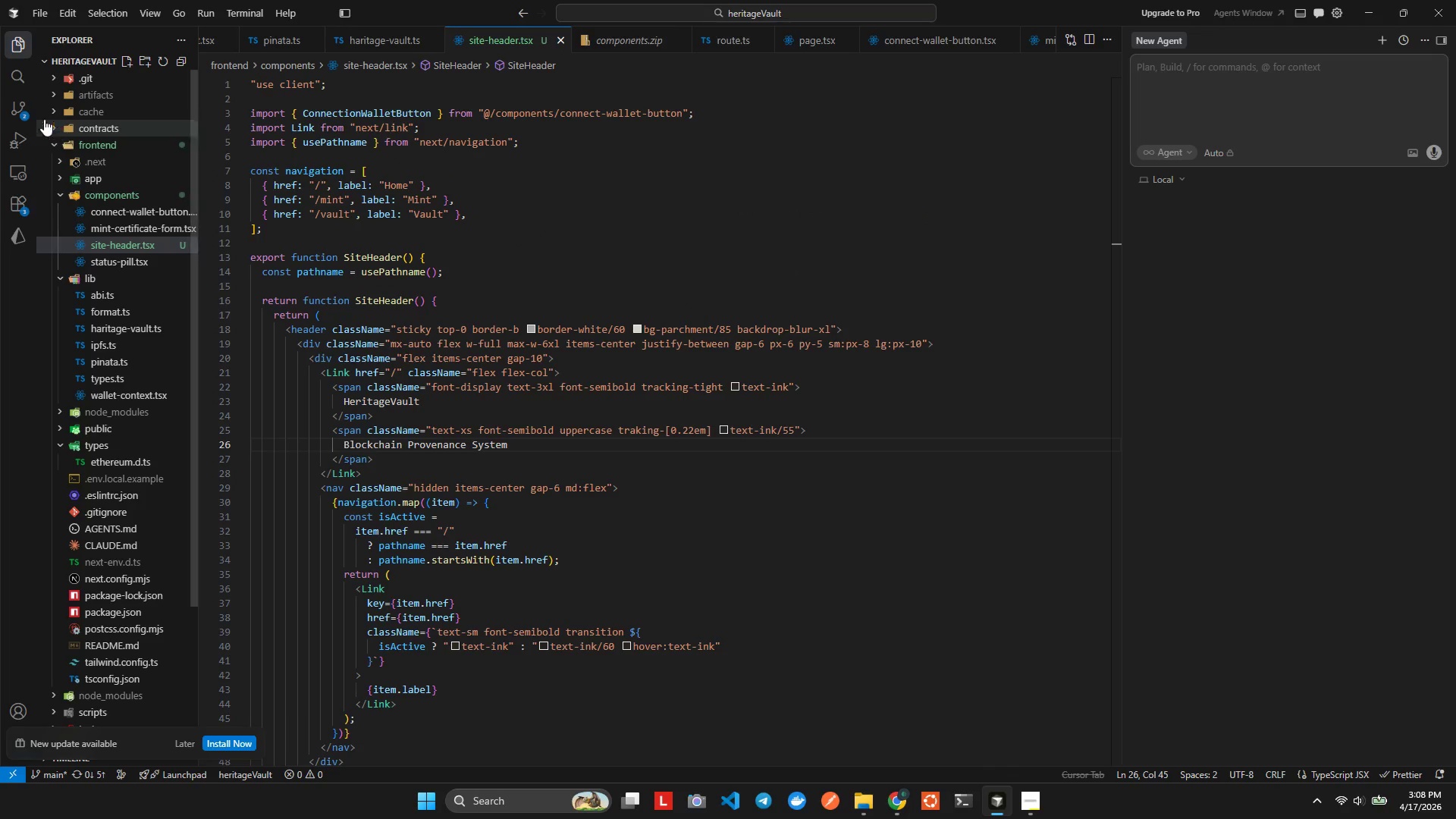 
left_click([28, 115])
 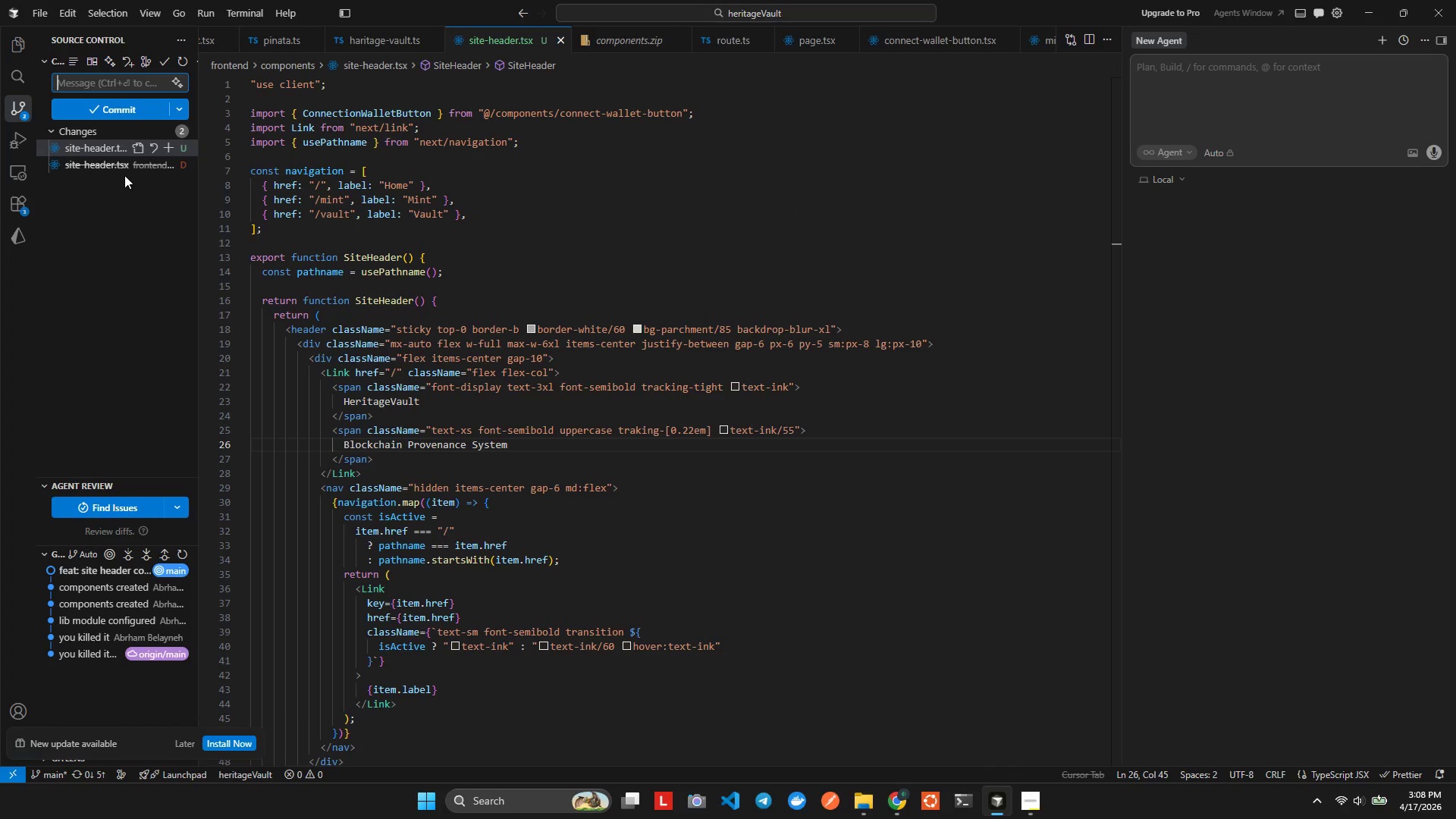 
key(ArrowUp)
 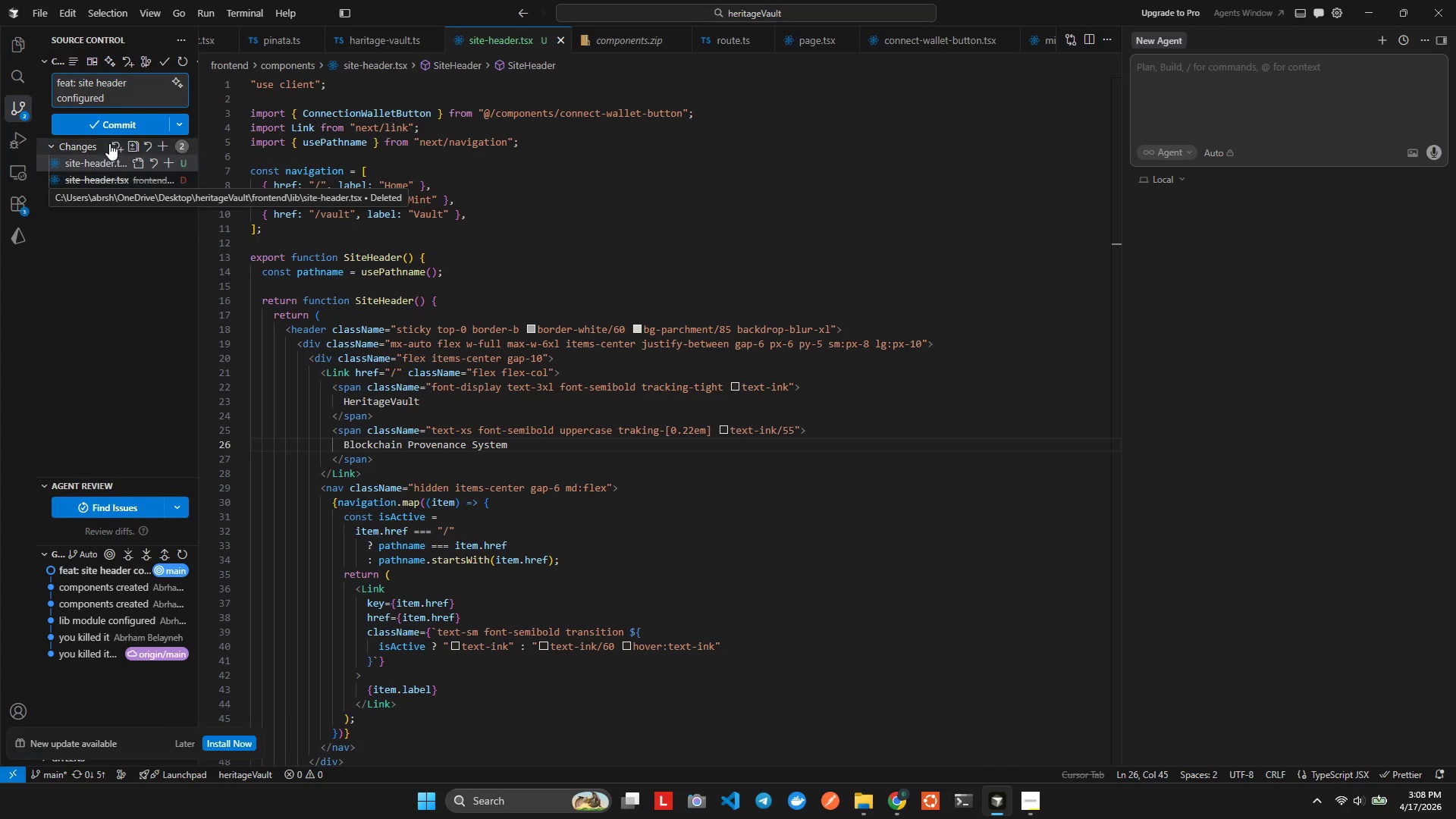 
left_click([113, 130])
 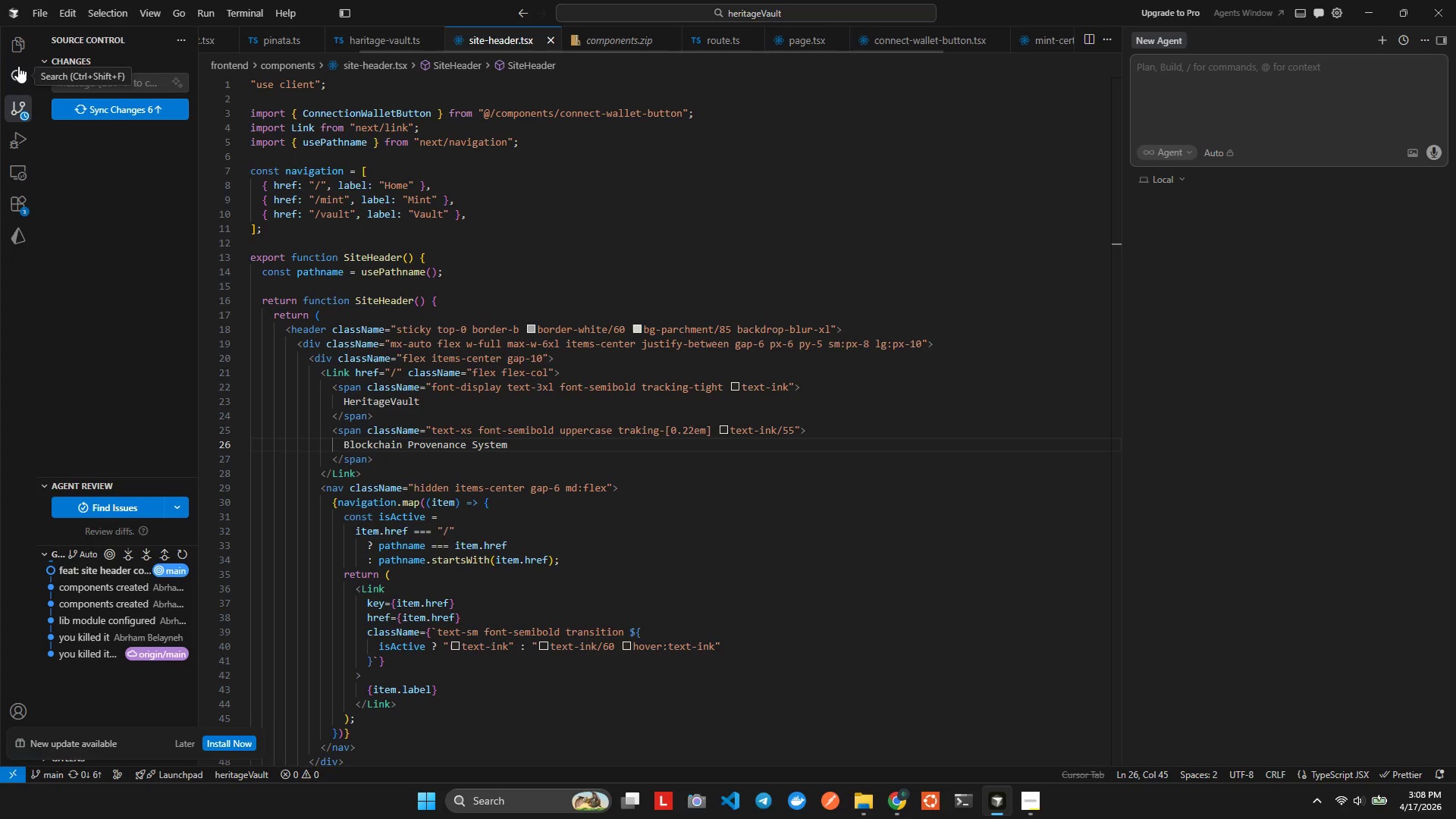 
left_click([18, 50])
 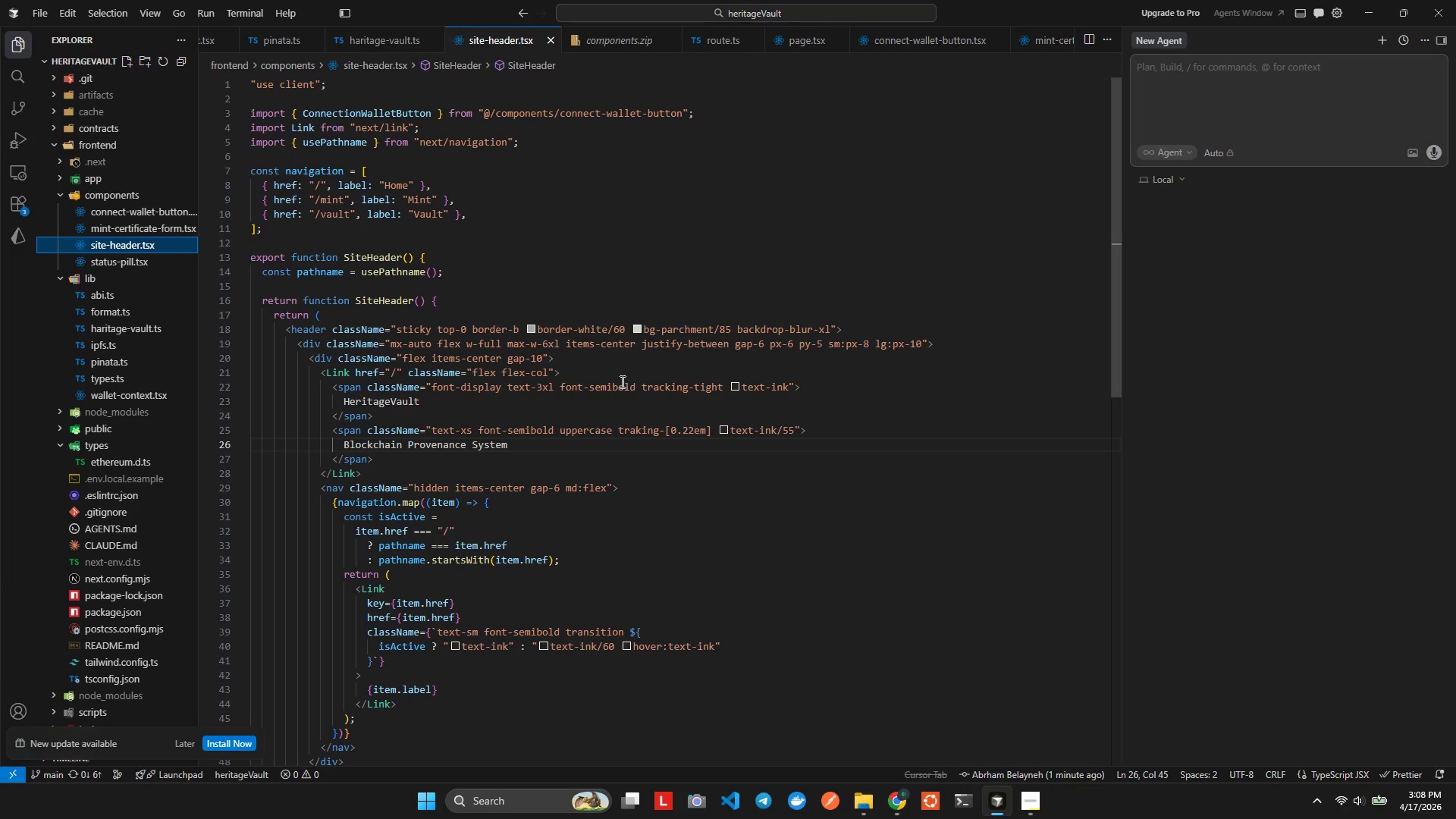 
left_click([623, 388])
 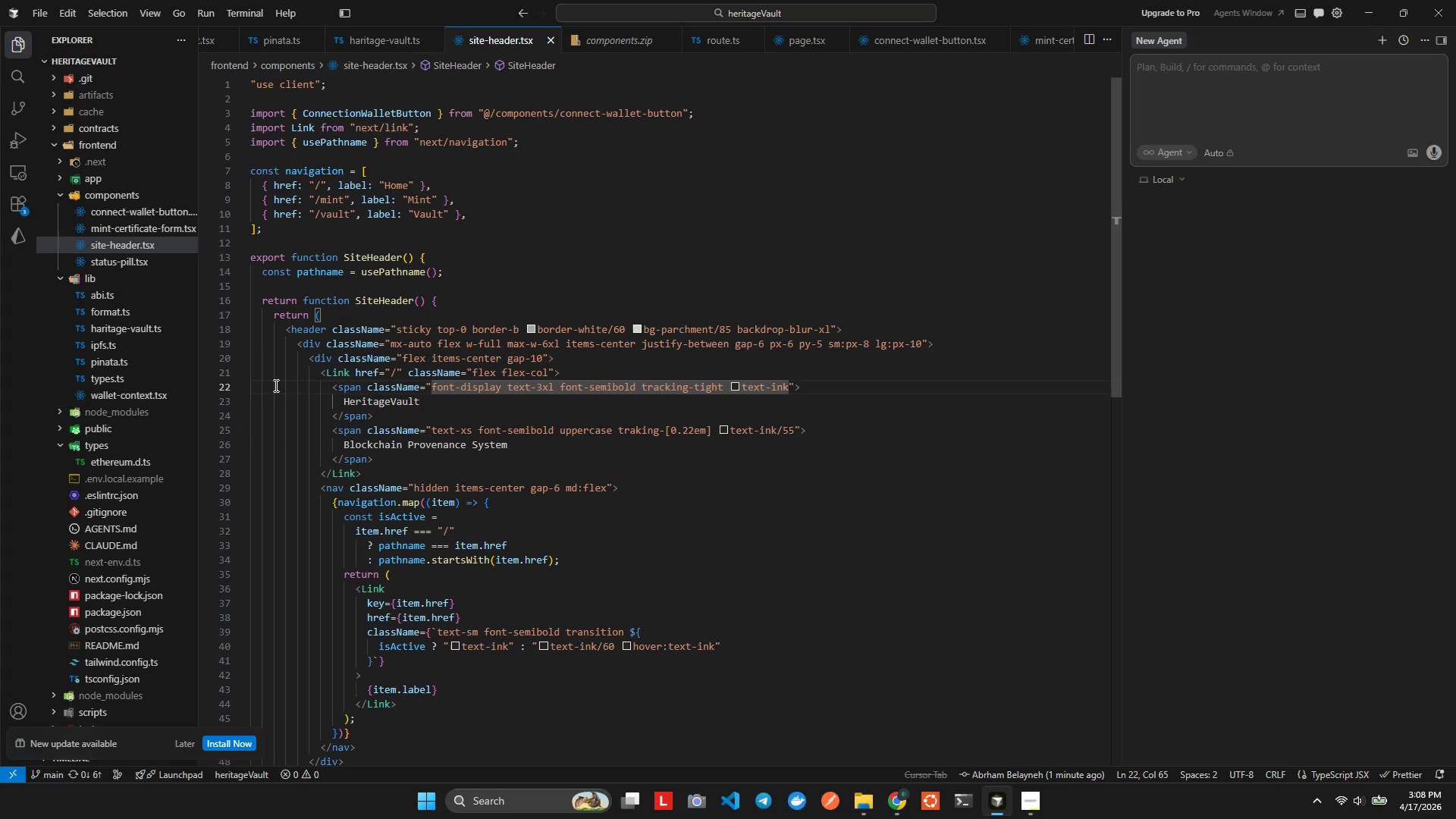 
wait(23.52)
 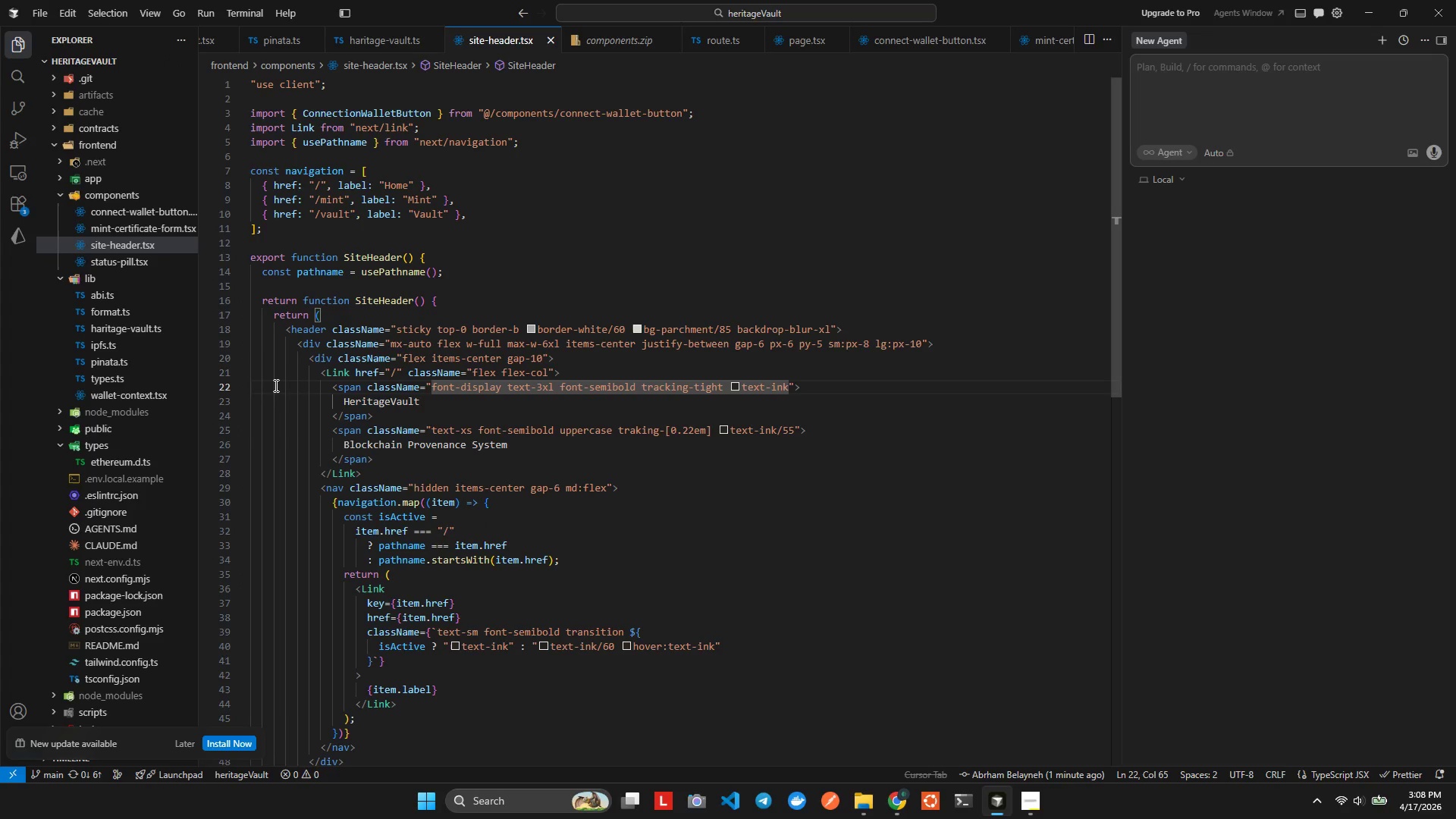 
right_click([96, 202])
 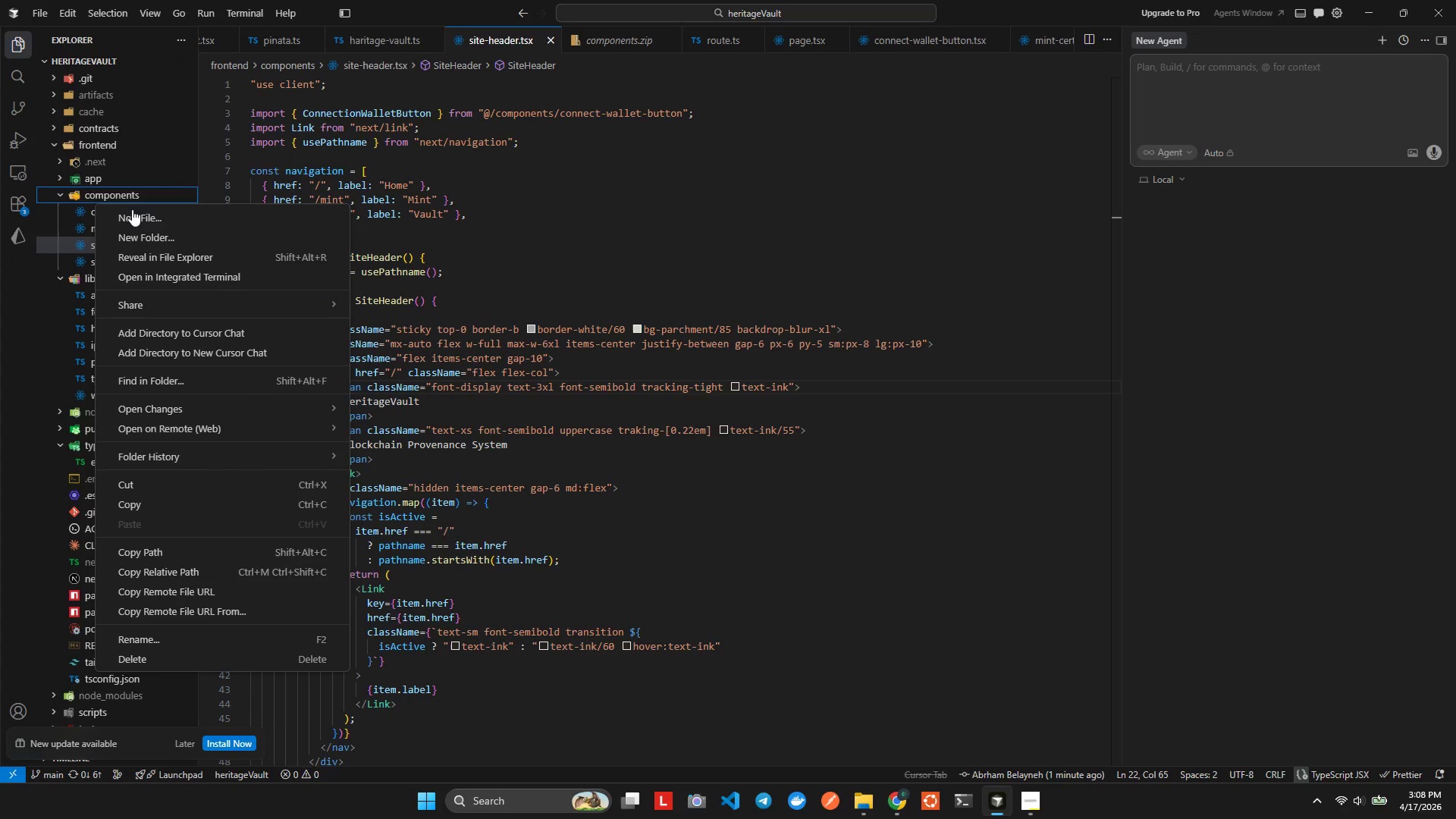 
left_click([155, 221])
 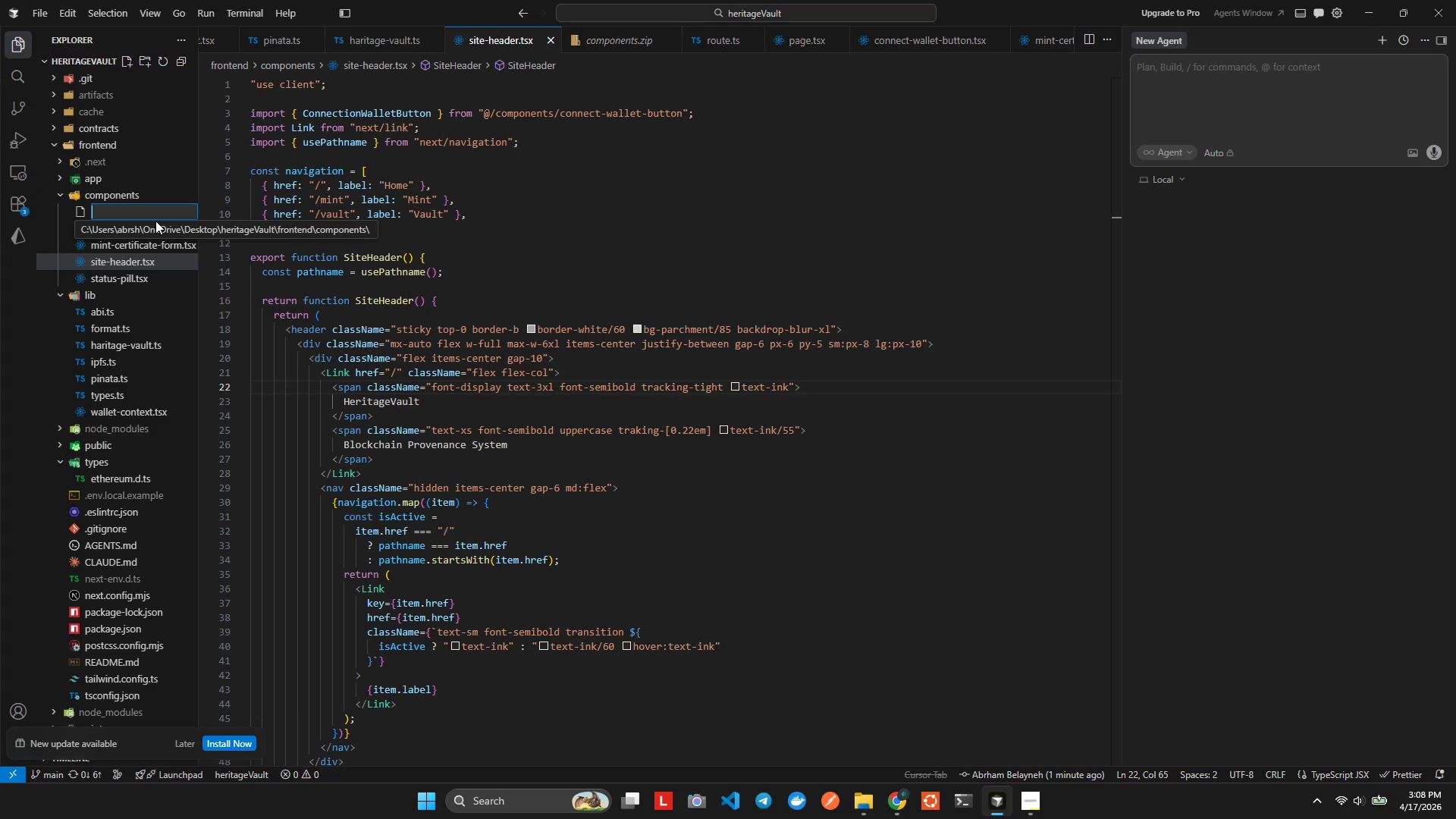 
type(vaut-gallery.tsx)
 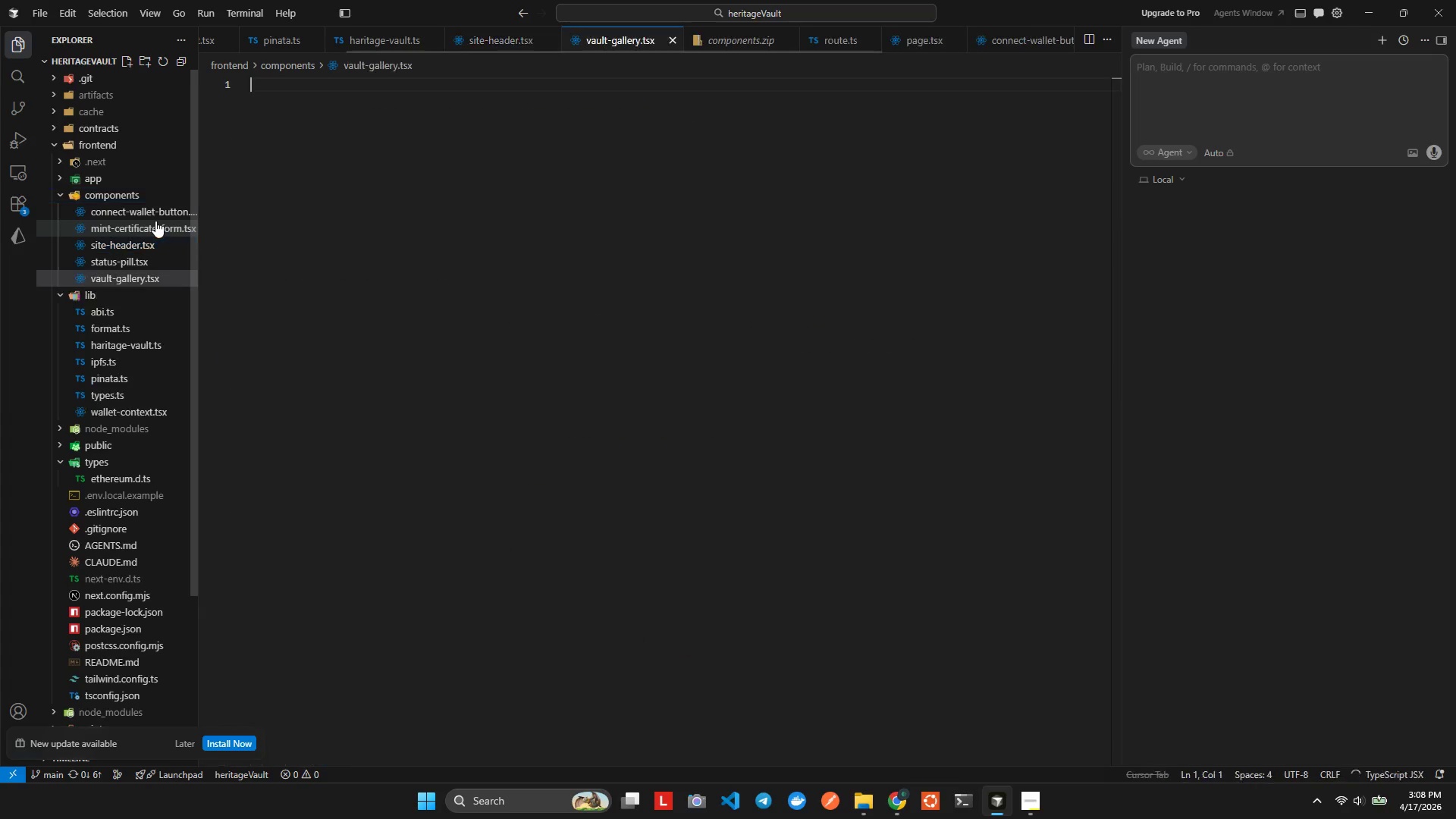 
key(Enter)
 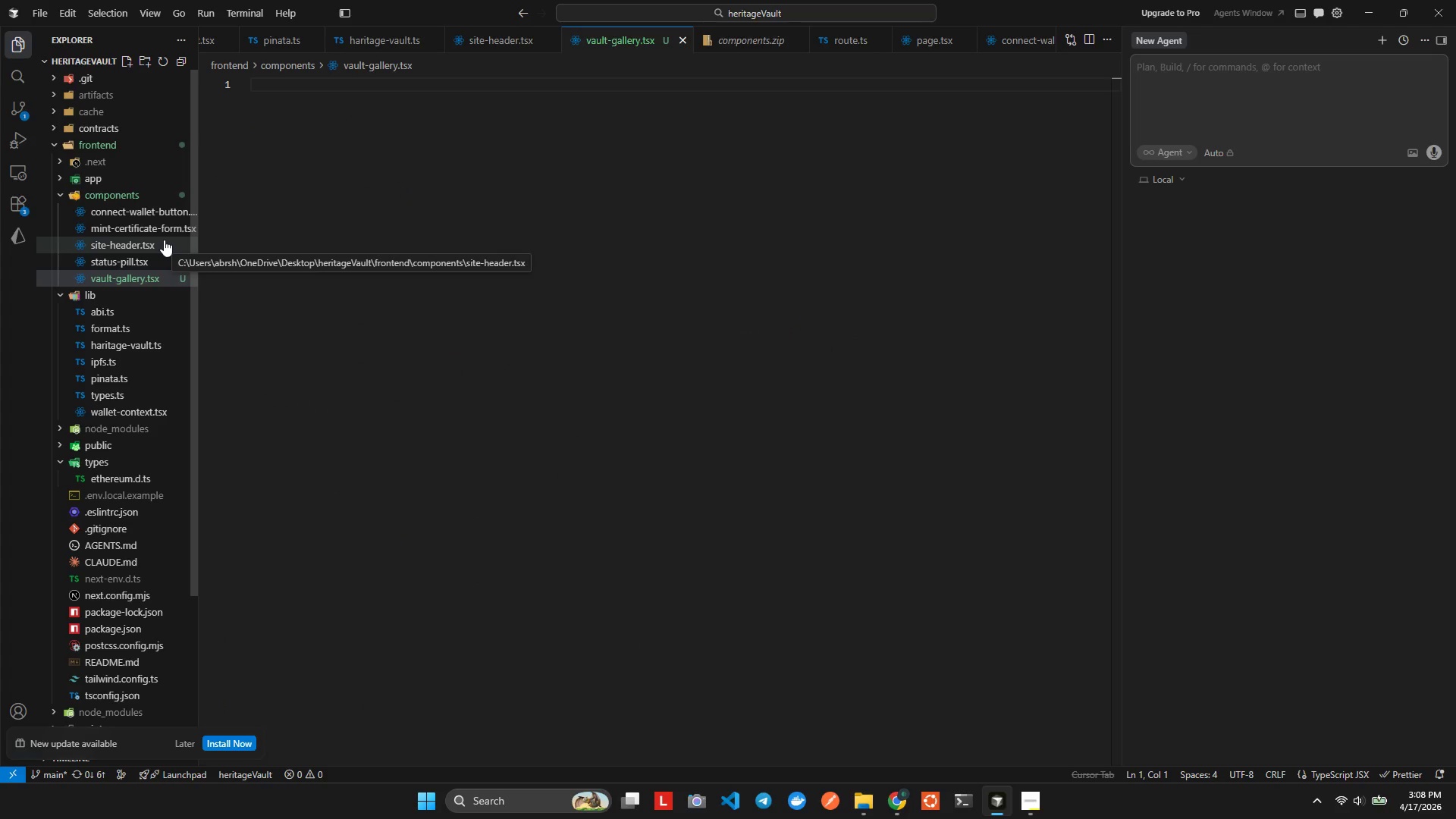 
wait(5.38)
 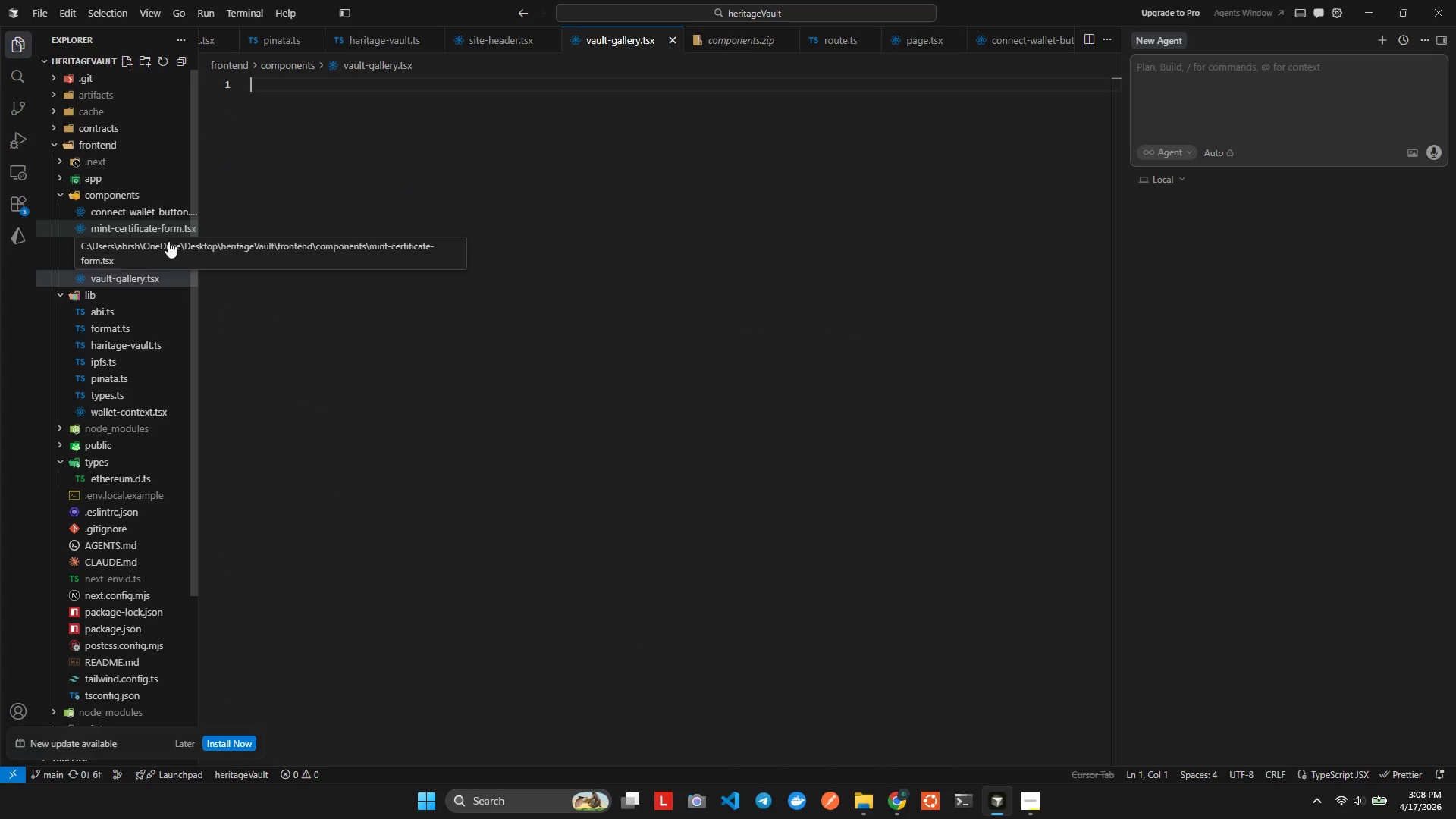 
type("USE CLENT)
 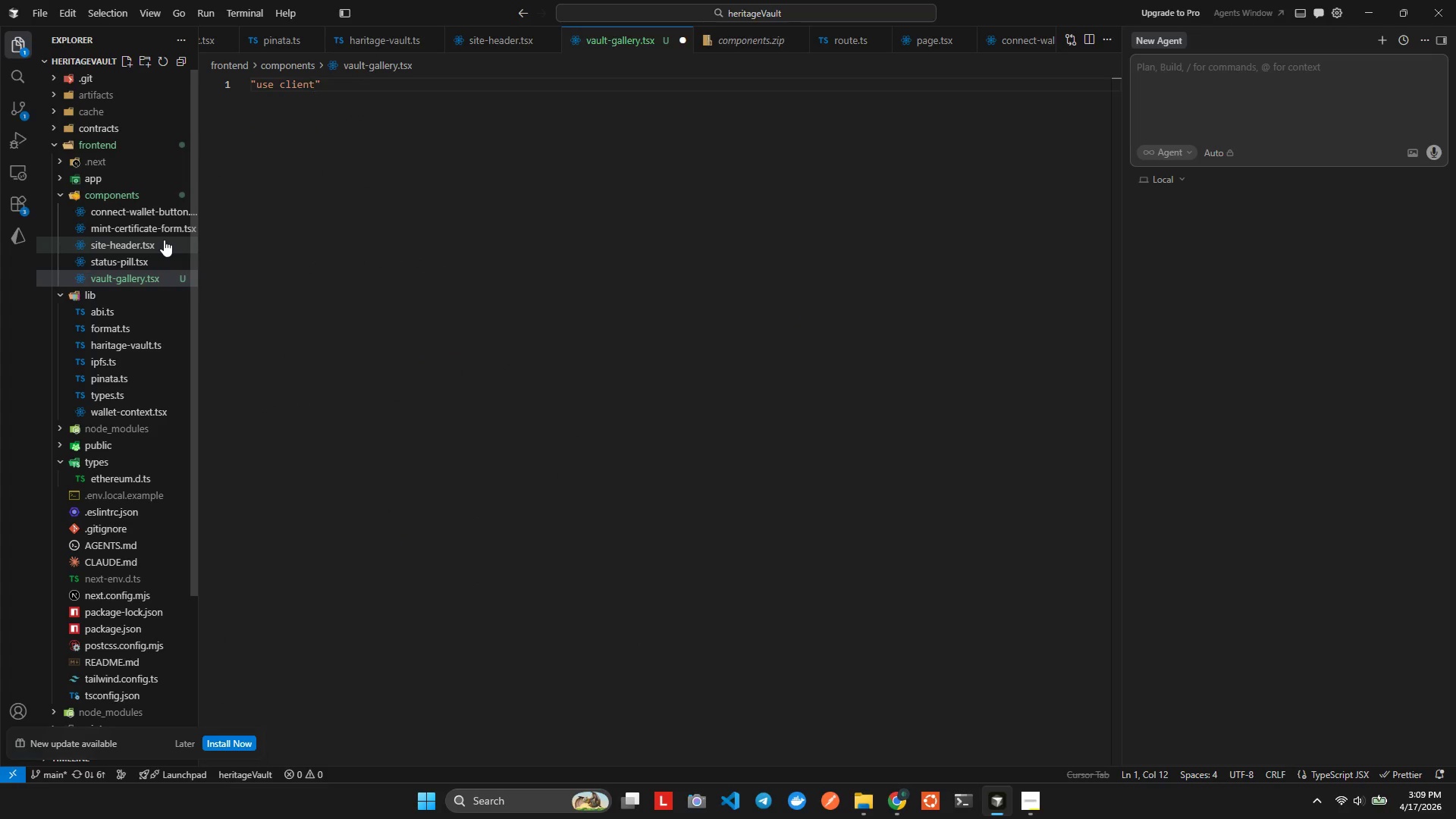 
hold_key(key=I, duration=0.38)
 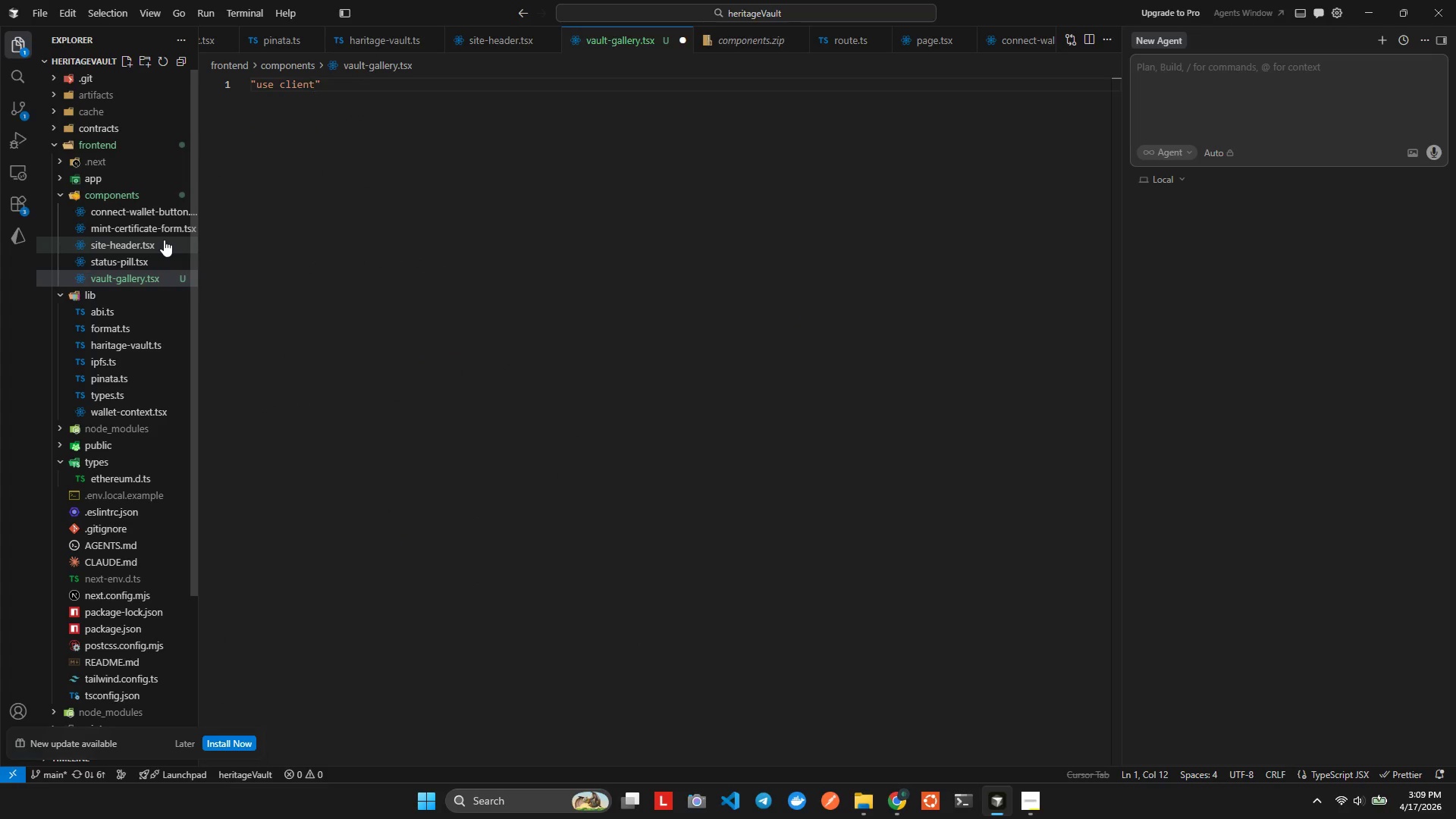 
key(Shift+ArrowRight)
 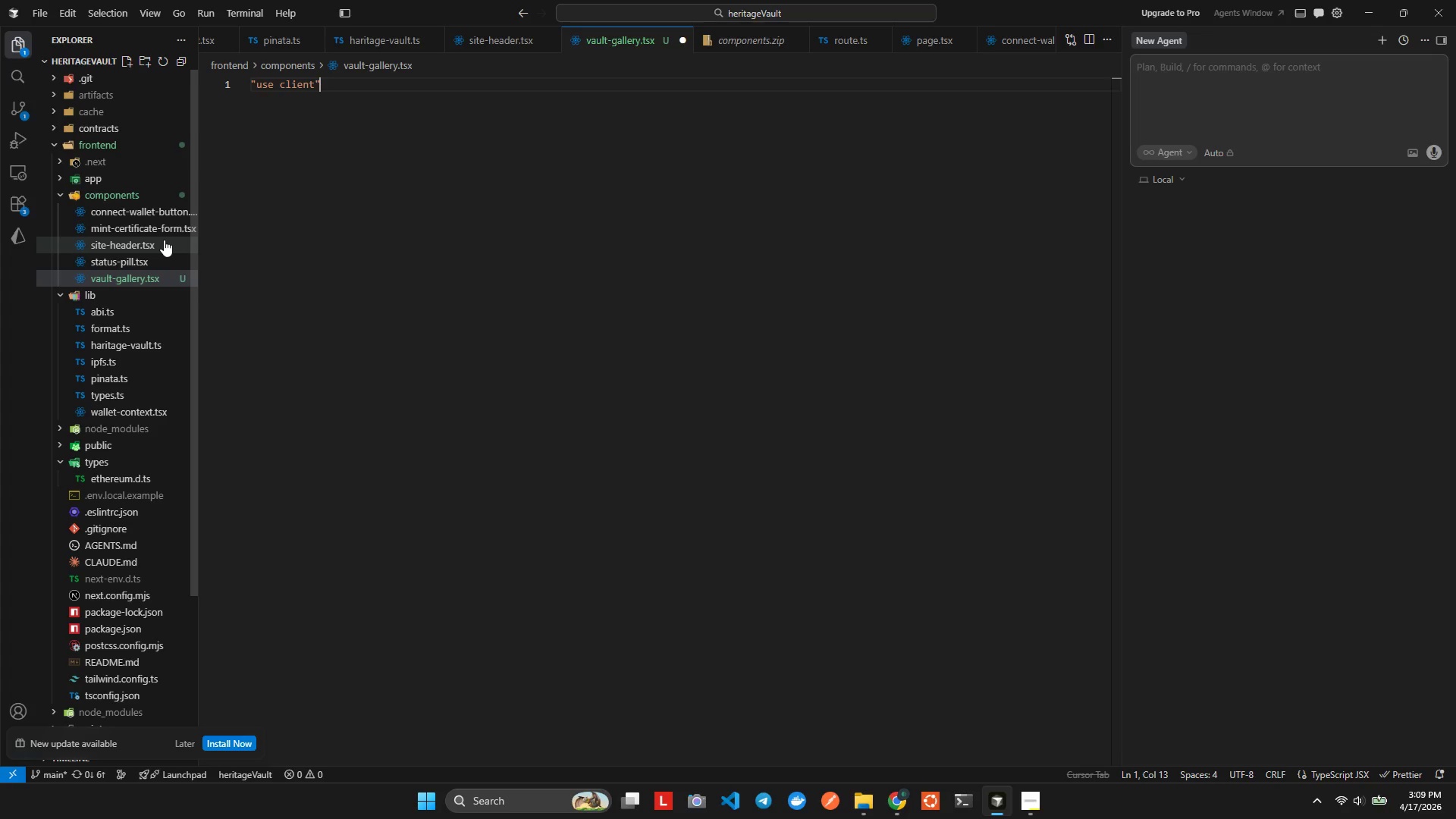 
key(Shift+Enter)
 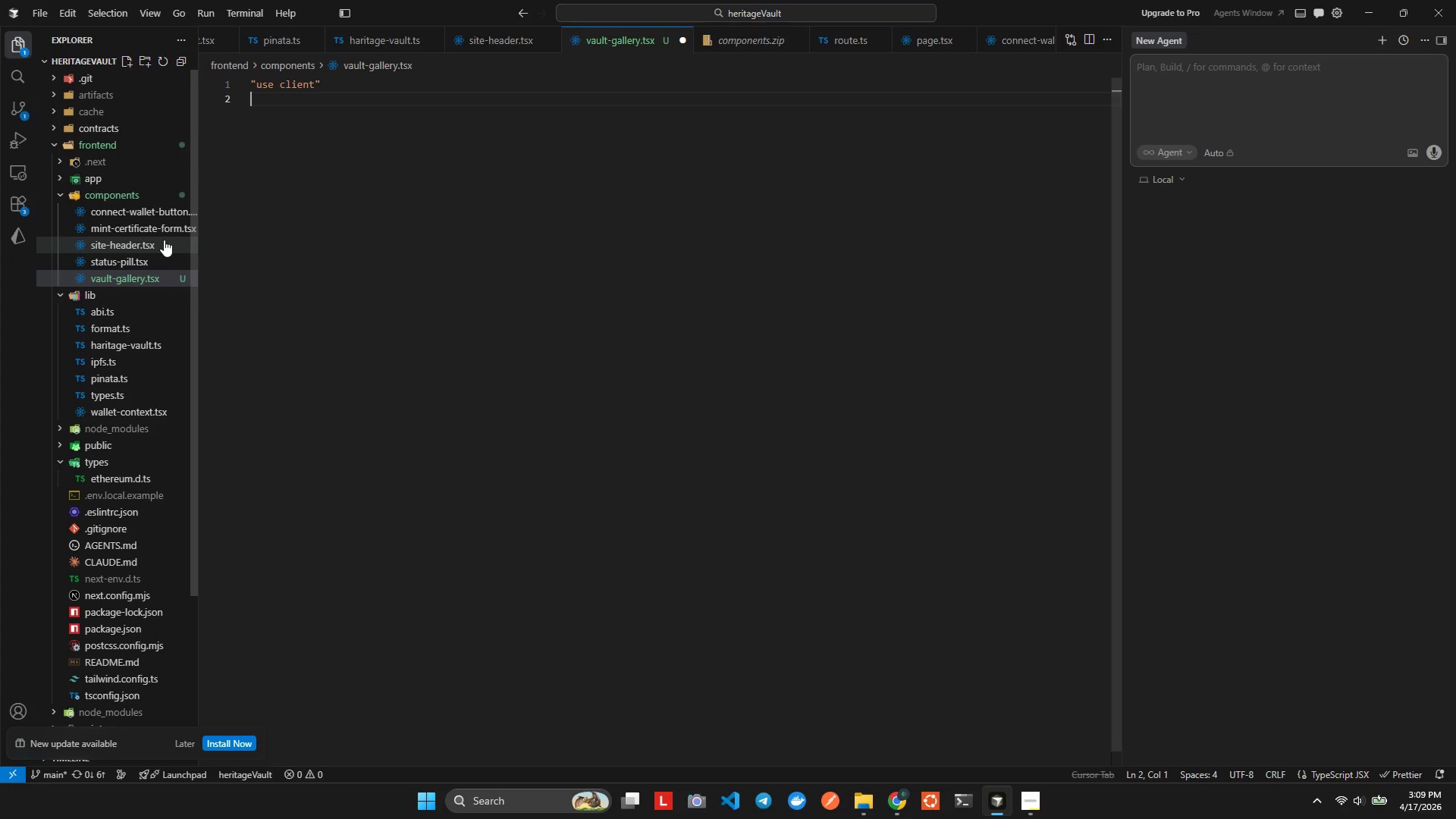 
key(Shift+Enter)
 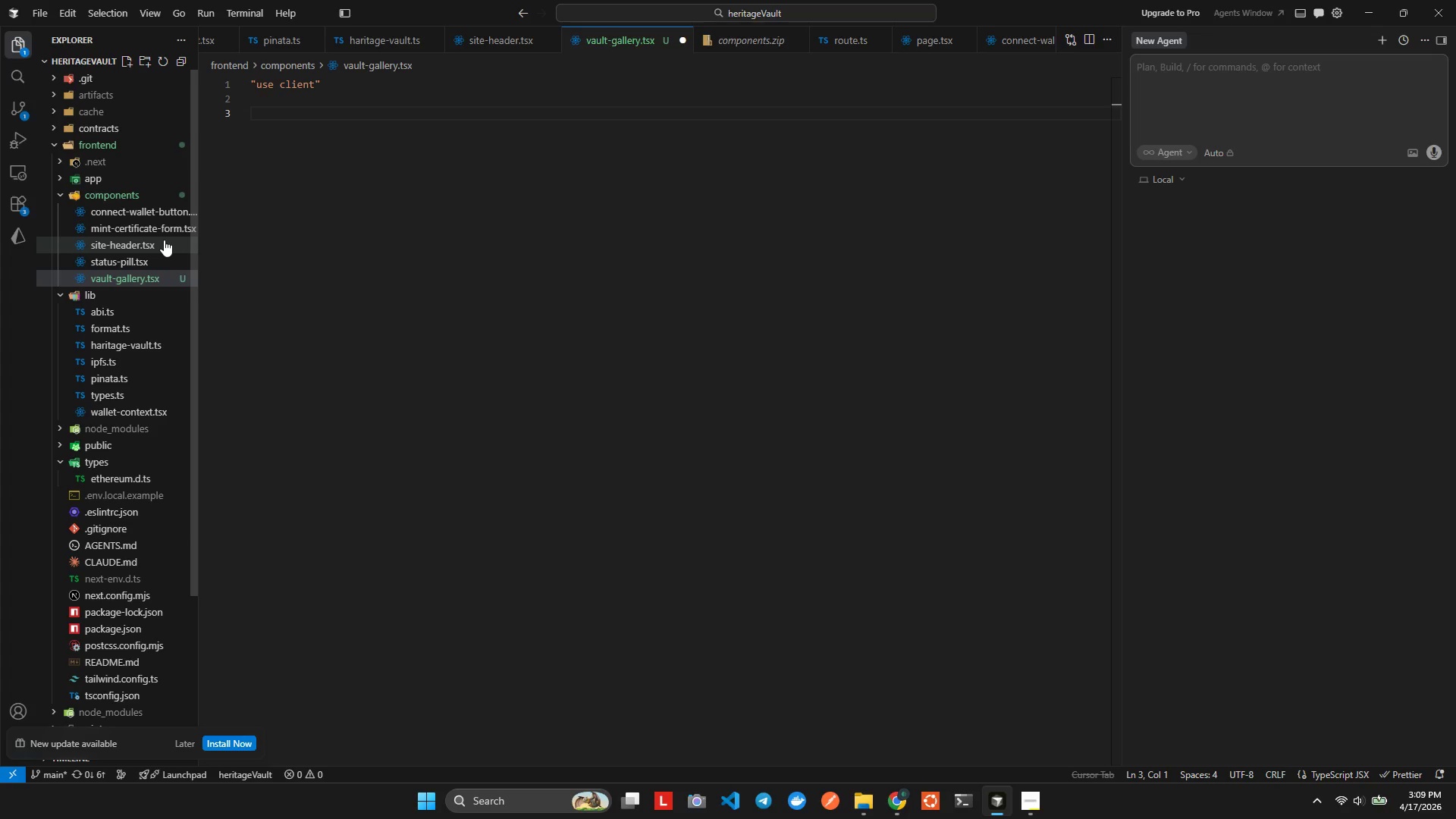 
type(CST )
 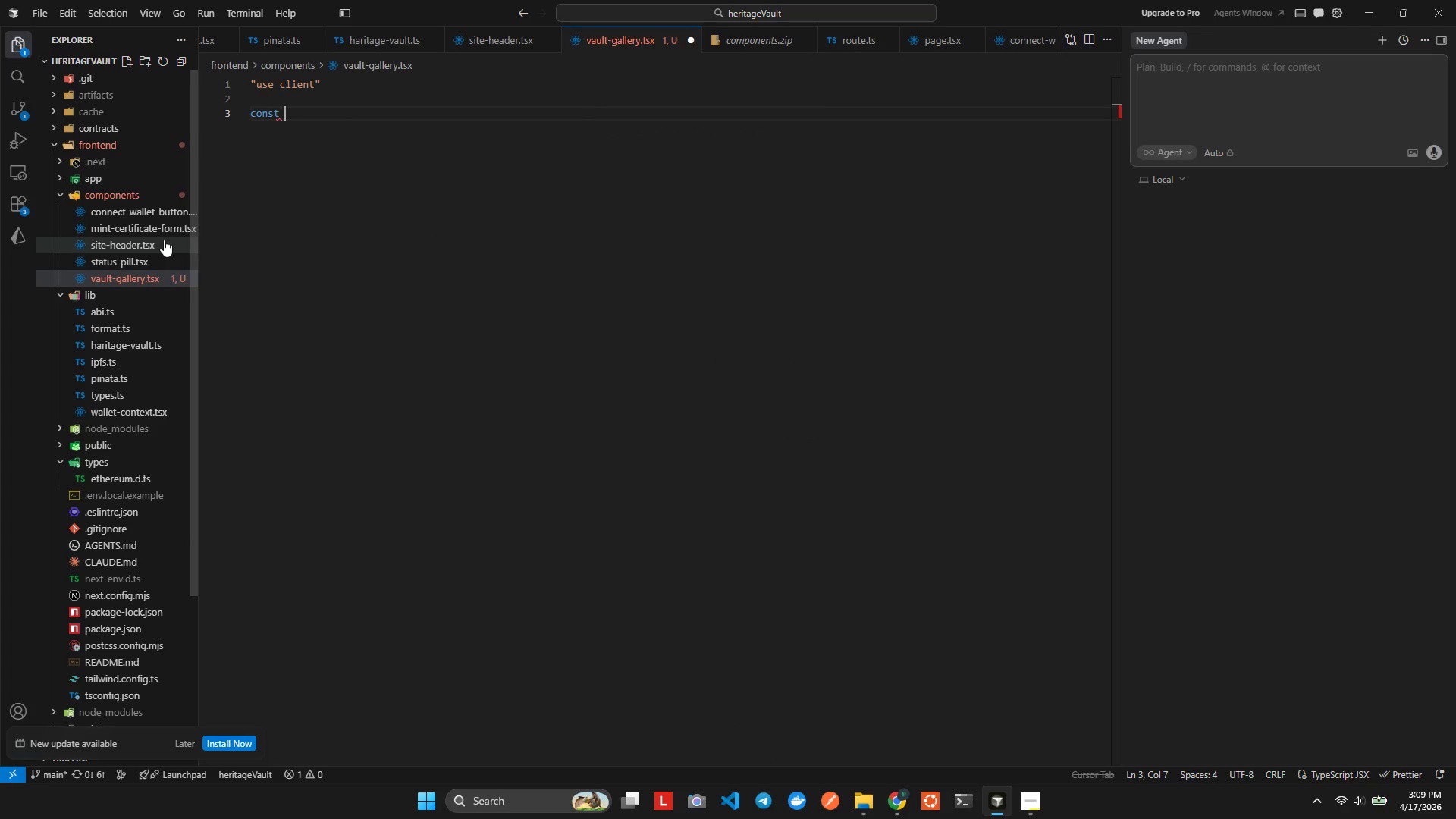 
hold_key(key=O, duration=0.69)
 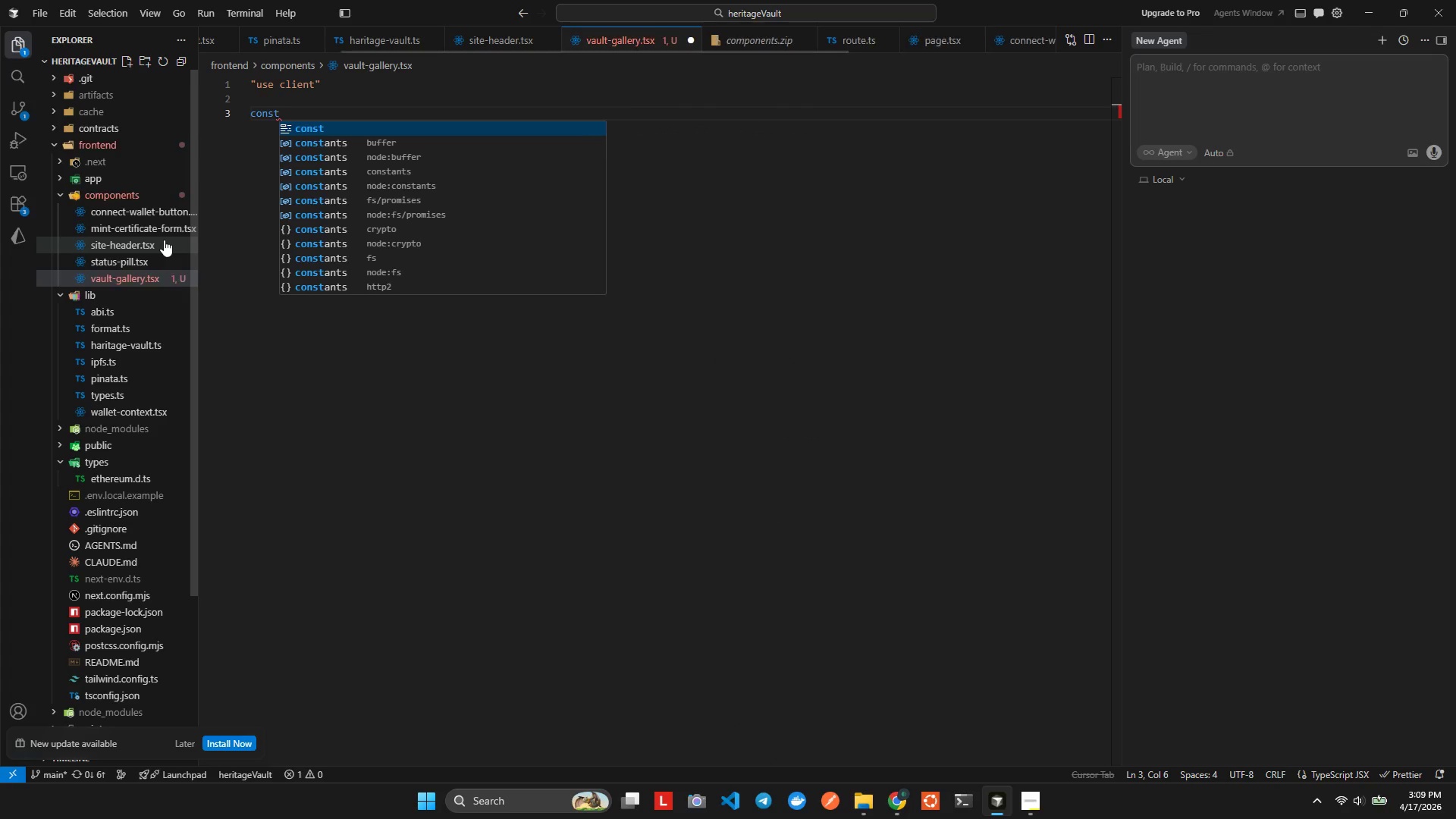 
hold_key(key=N, duration=0.39)
 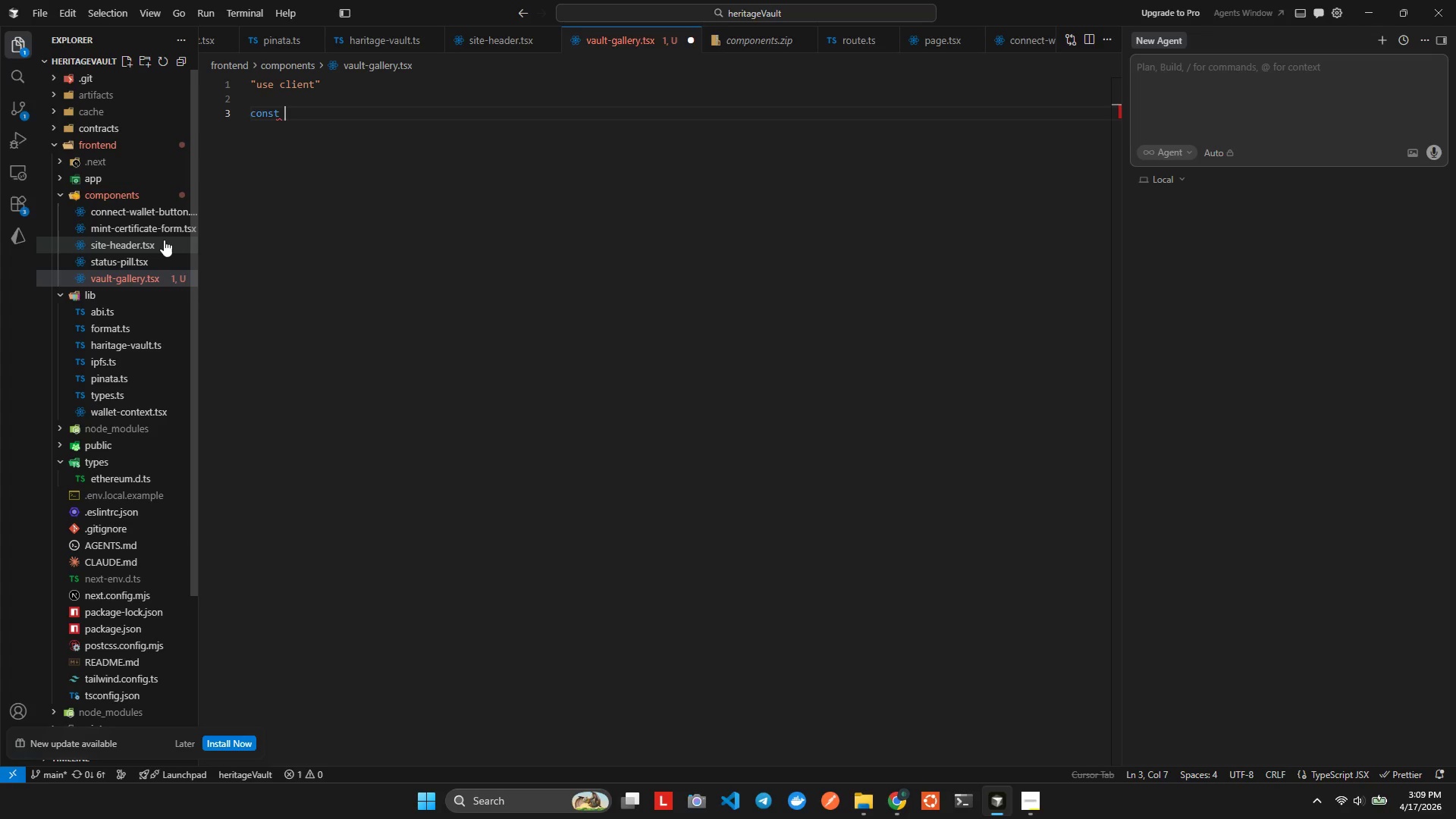 
wait(33.2)
 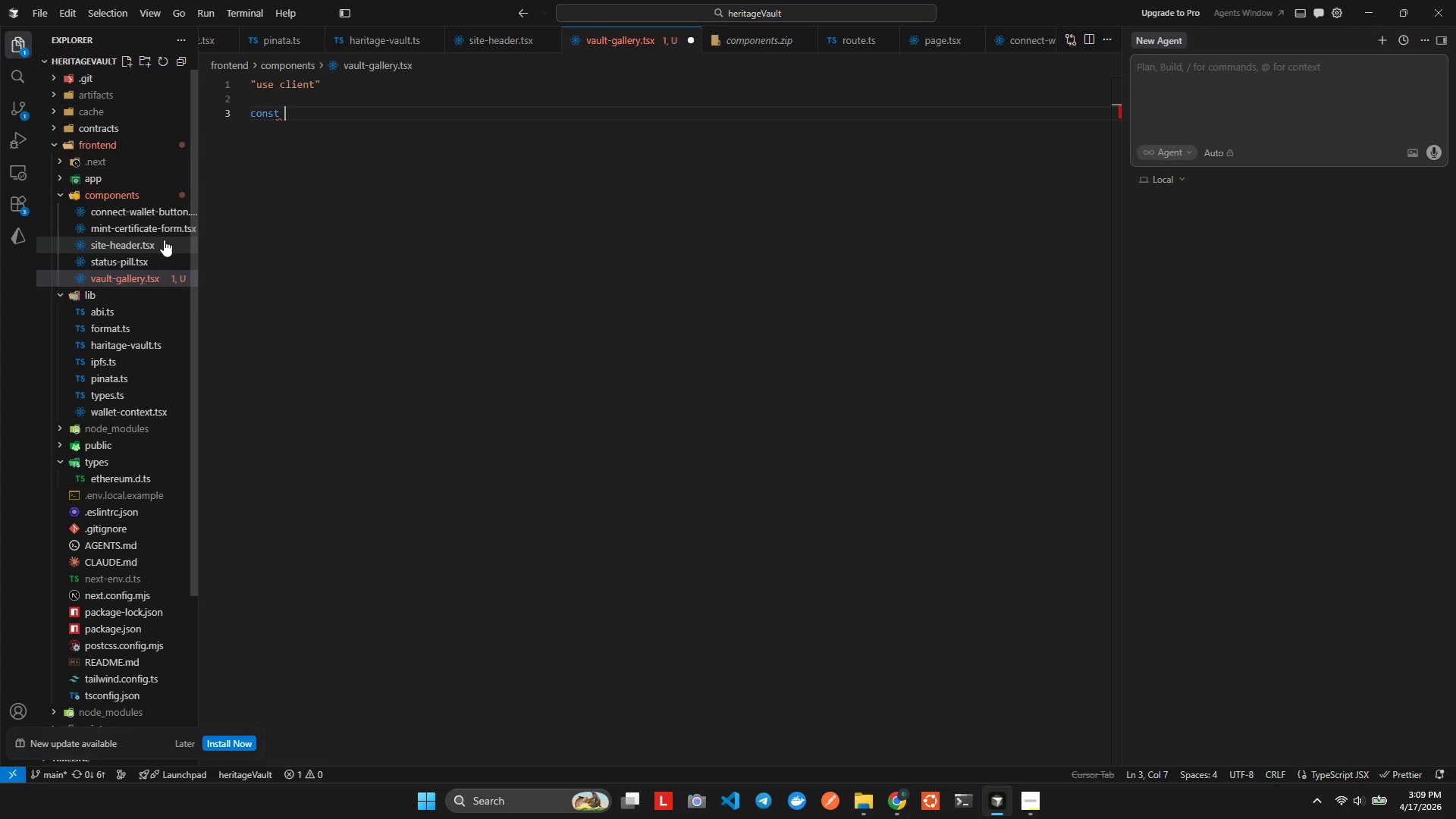 
key(Alt+Shift+Tab)